 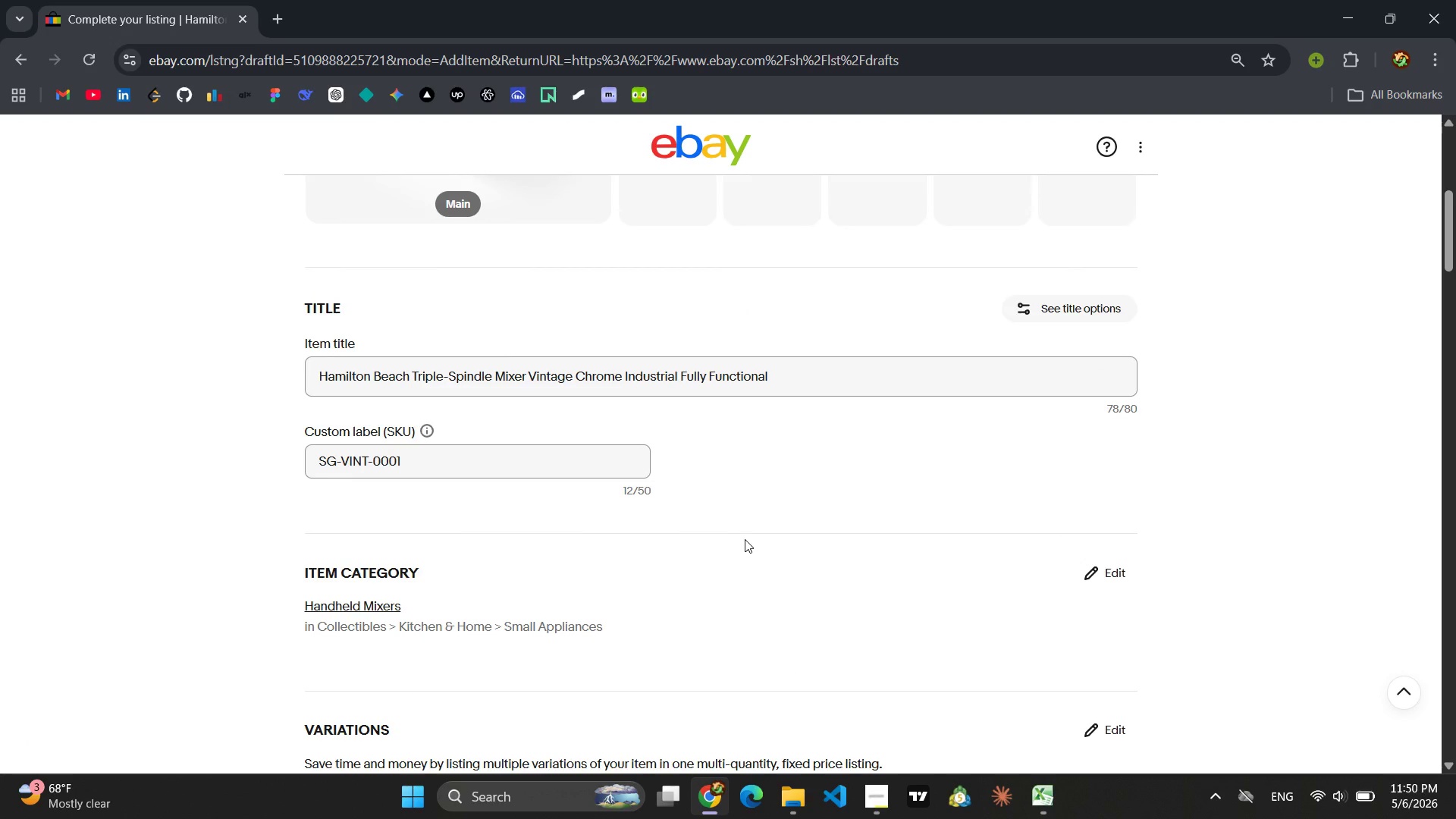 
scroll: coordinate [745, 539], scroll_direction: down, amount: 11.0
 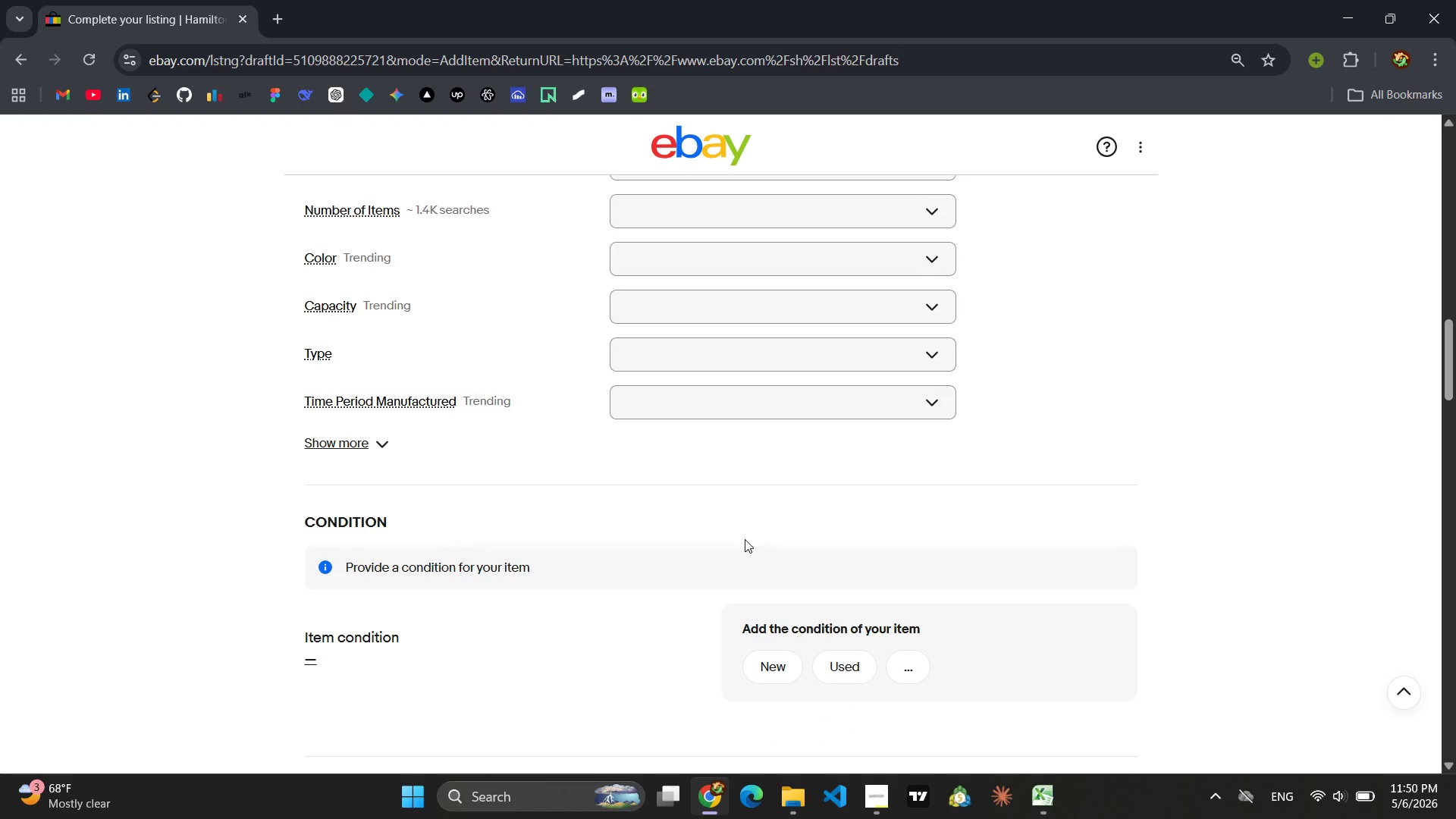 
scroll: coordinate [745, 539], scroll_direction: up, amount: 3.0
 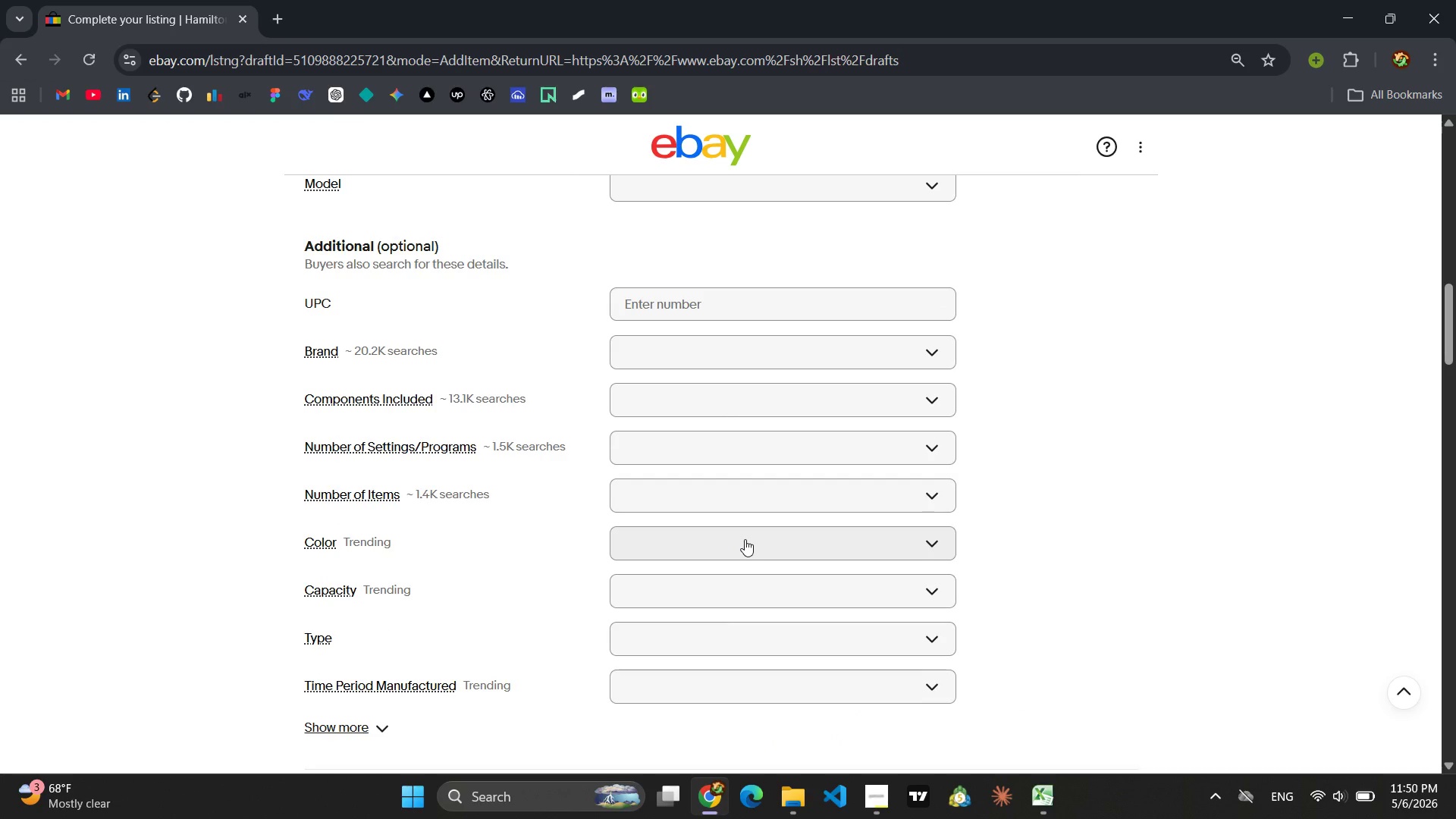 
scroll: coordinate [745, 539], scroll_direction: down, amount: 1.0
 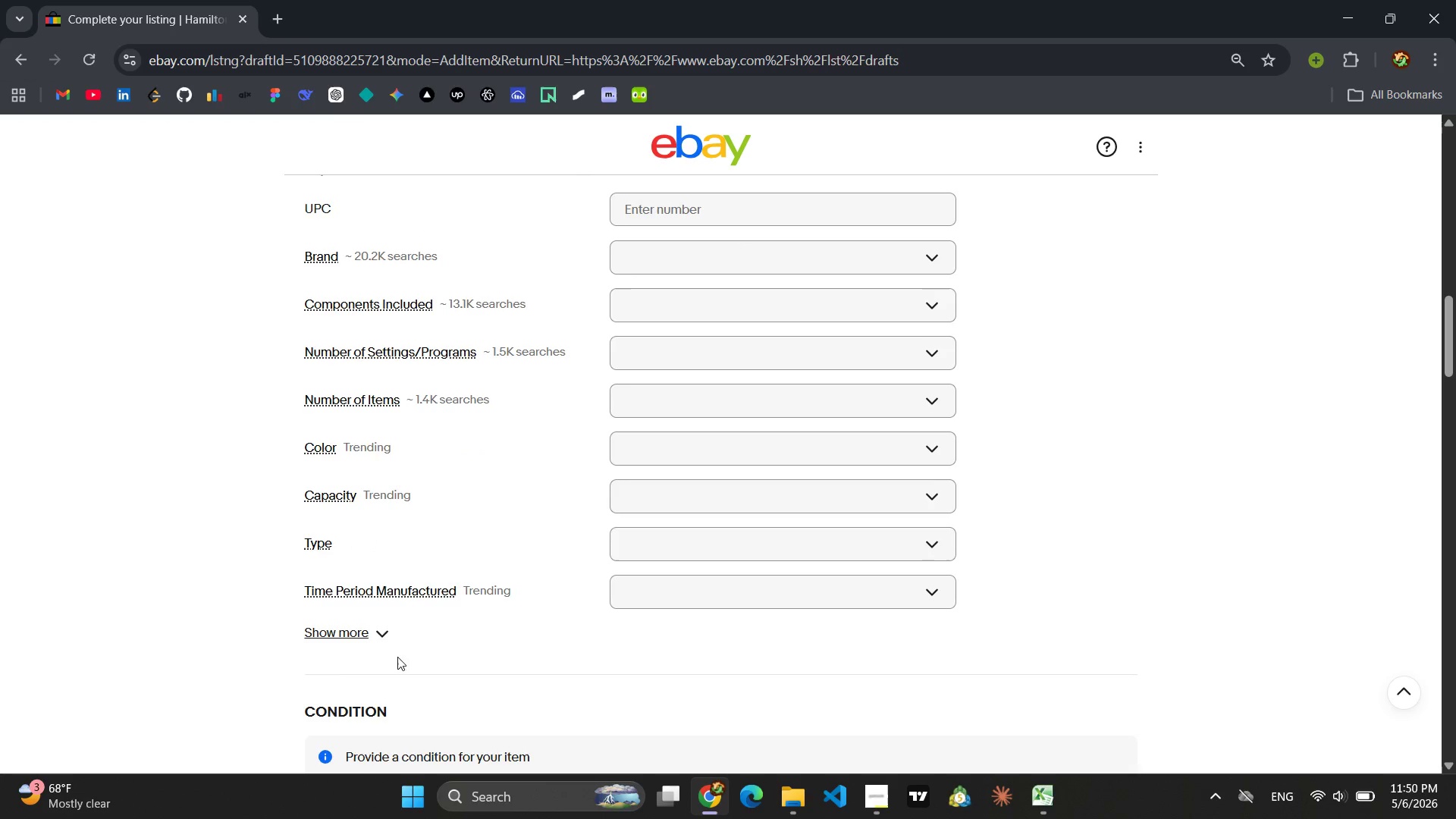 
left_click([373, 636])
 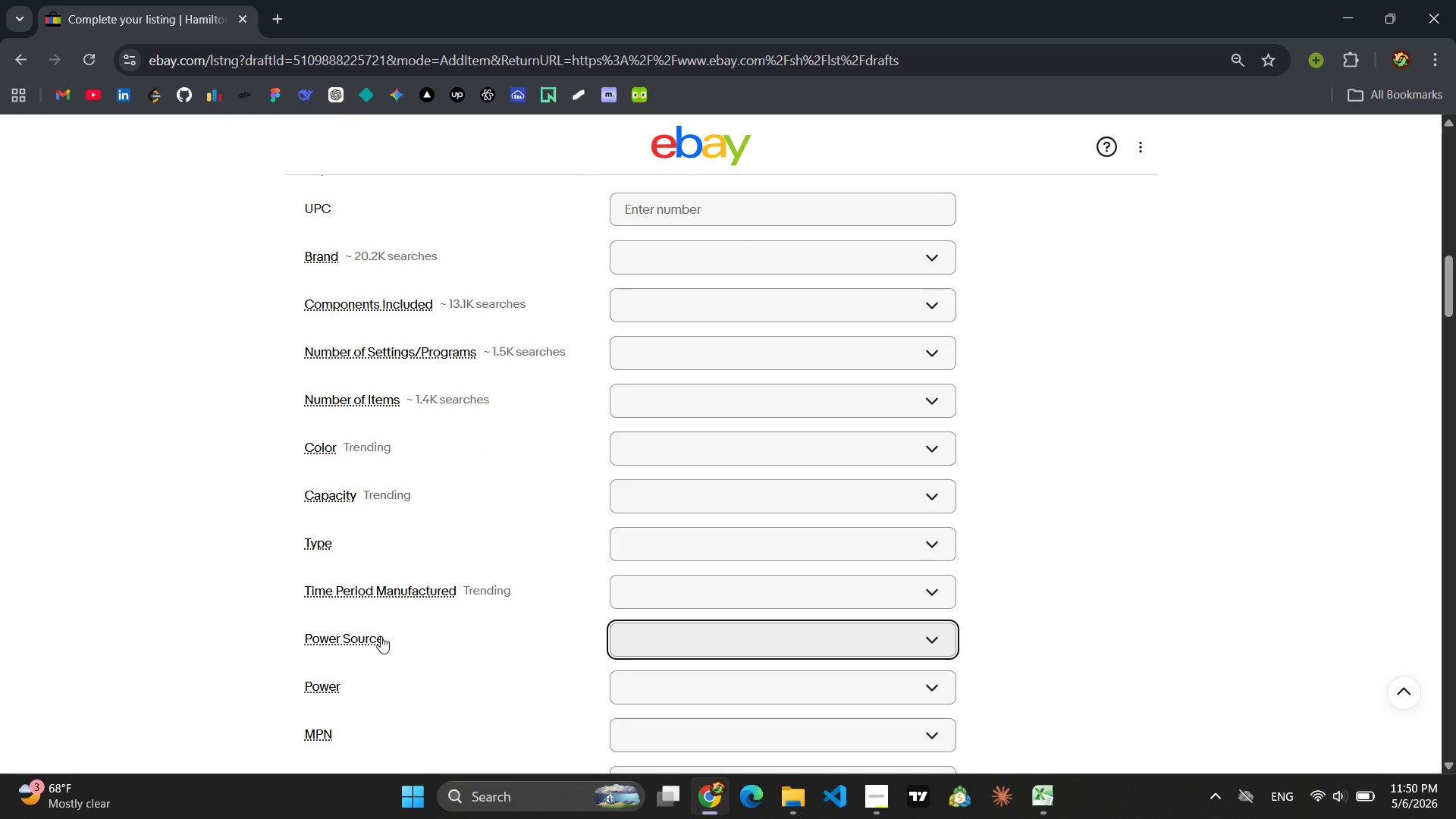 
scroll: coordinate [404, 635], scroll_direction: down, amount: 7.0
 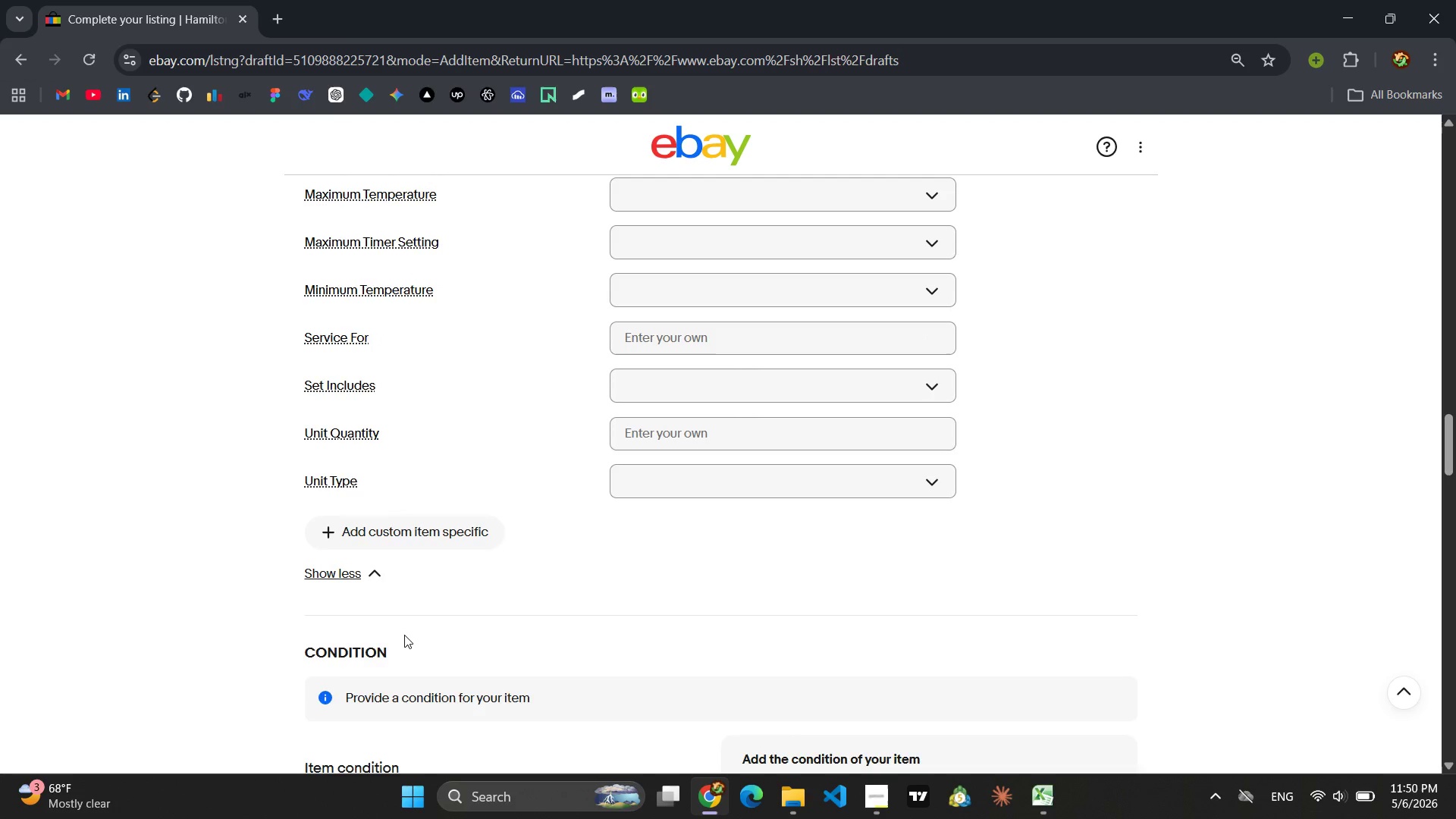 
left_click([373, 572])
 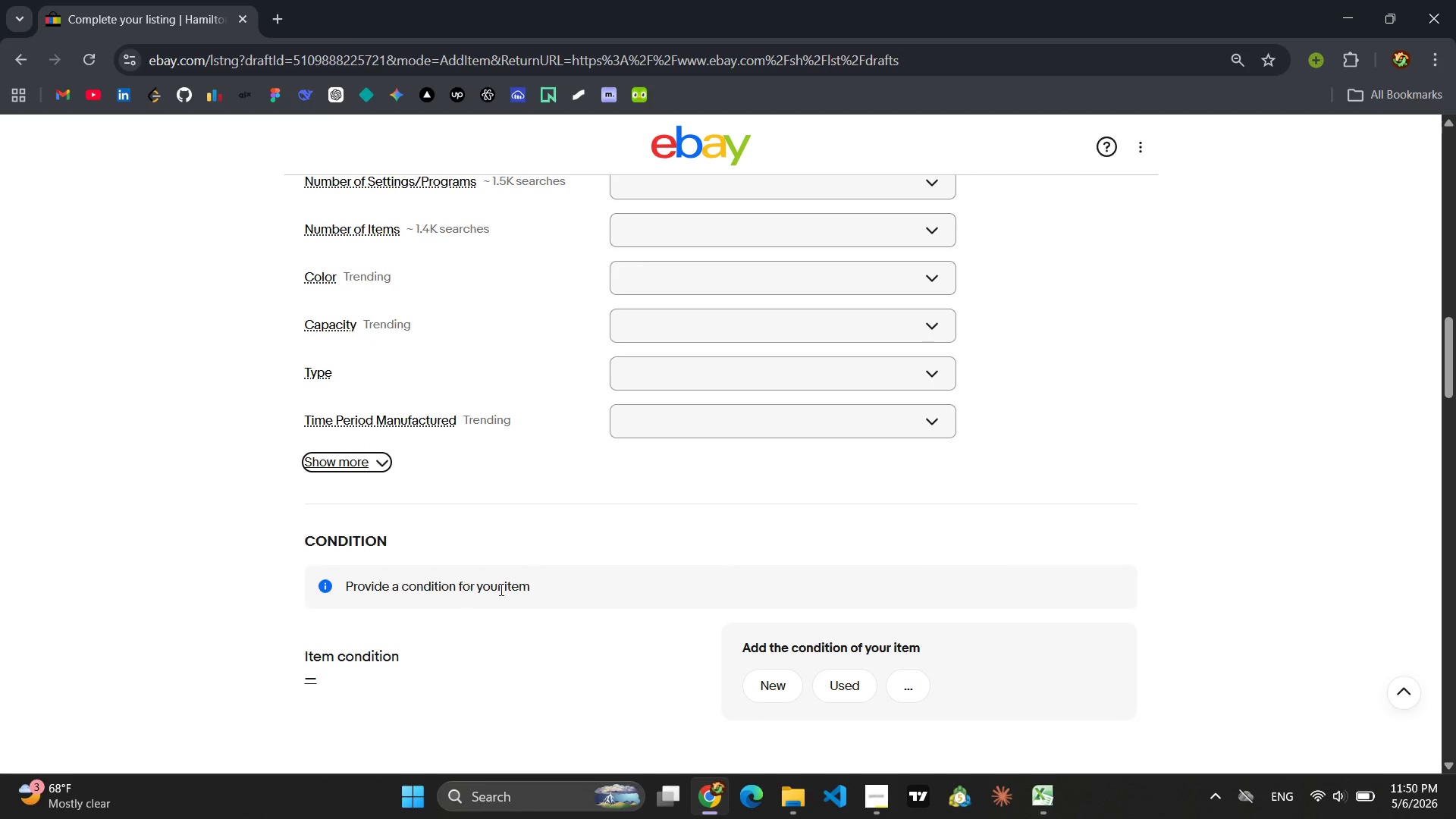 
scroll: coordinate [607, 576], scroll_direction: up, amount: 3.0
 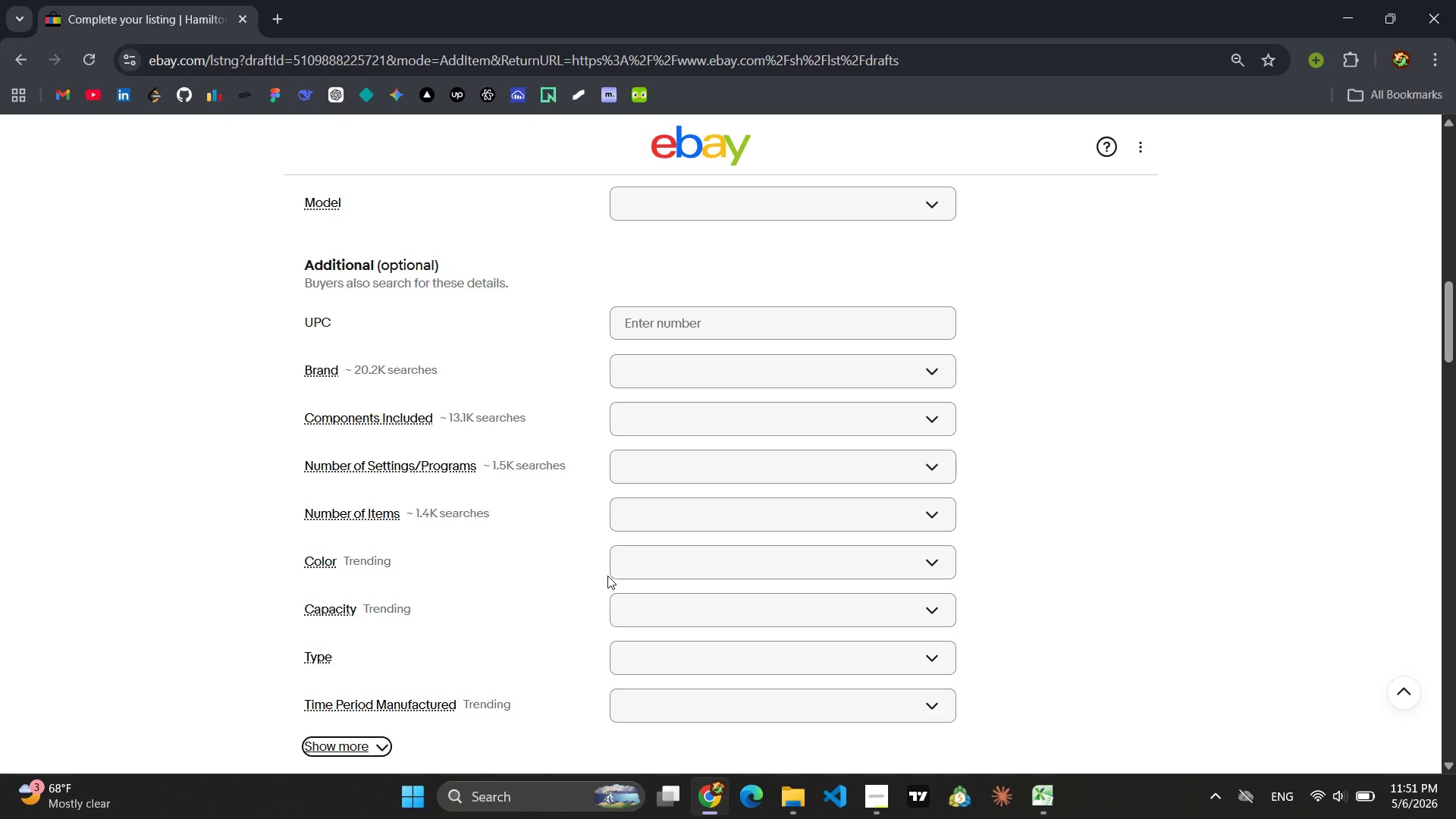 
wait(50.35)
 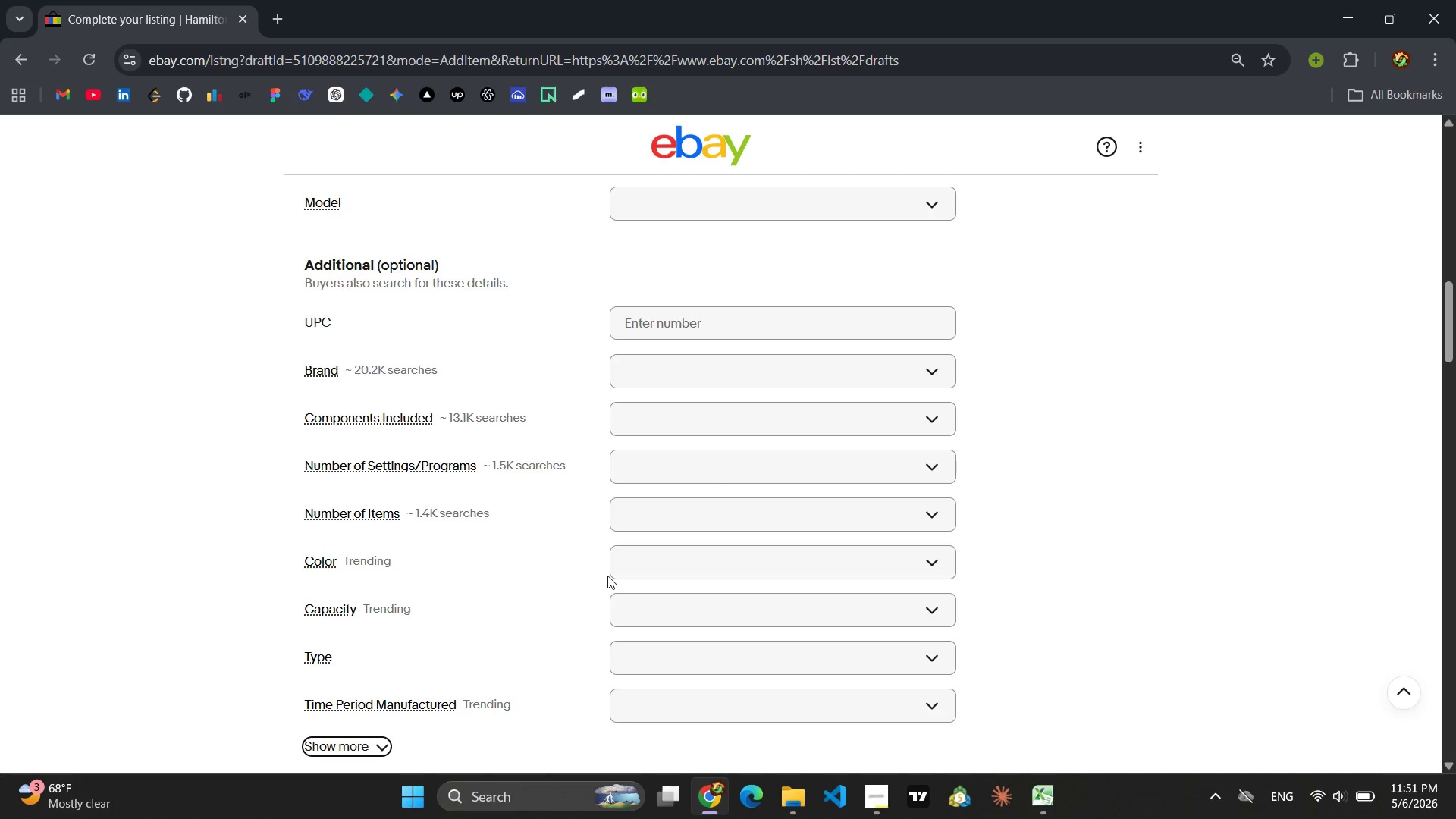 
left_click([880, 794])